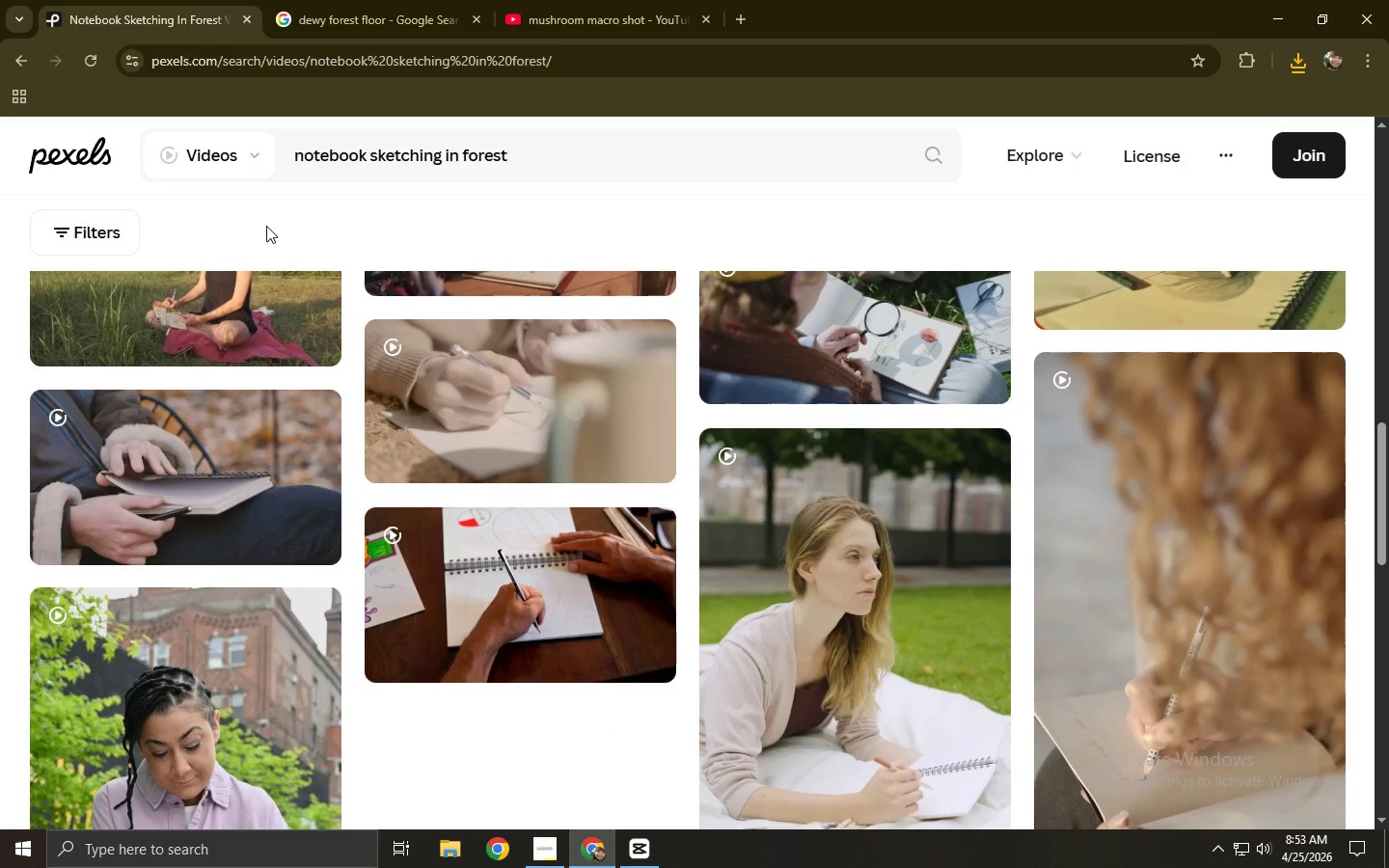 
scroll: coordinate [266, 226], scroll_direction: up, amount: 4.0
 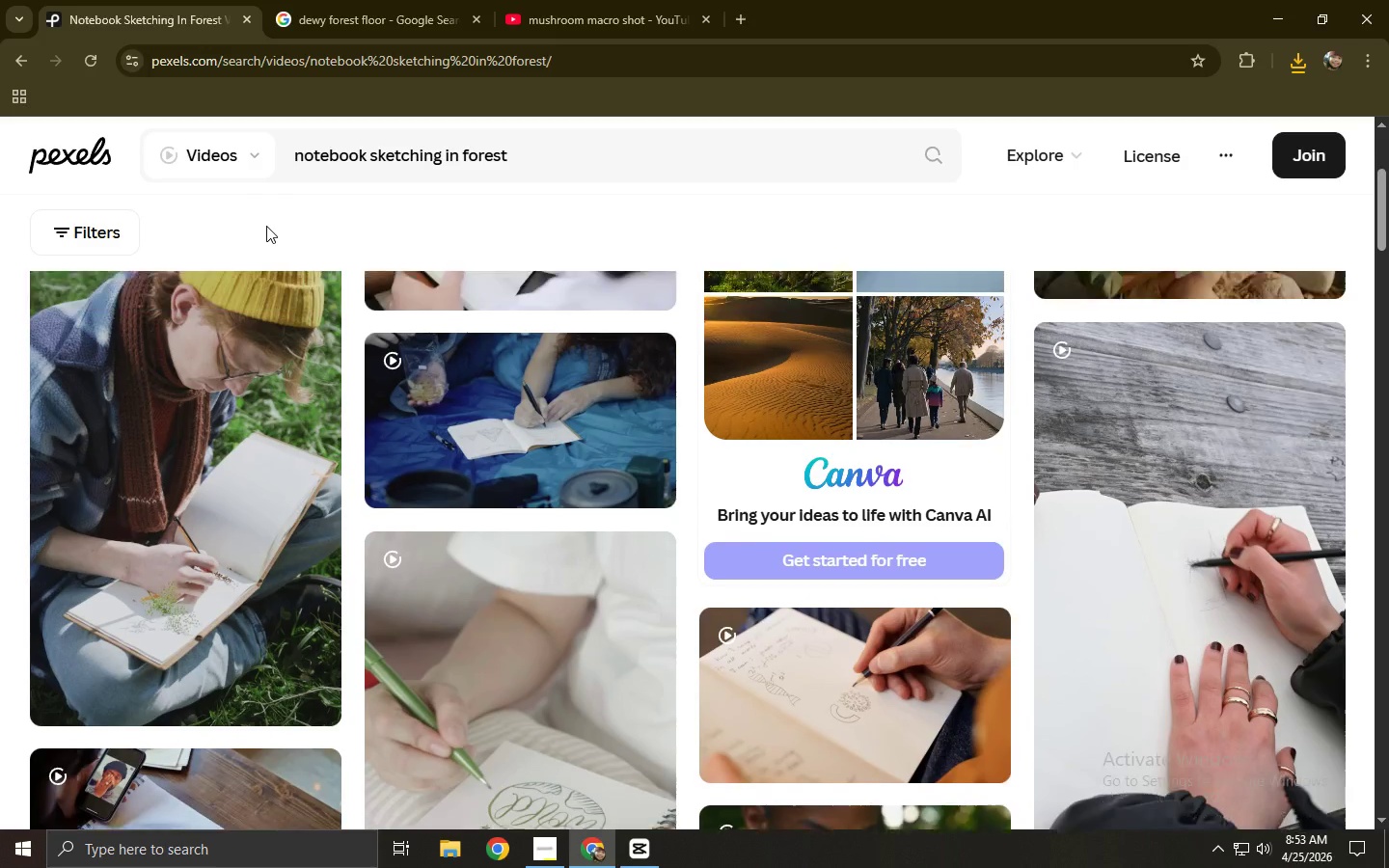 
left_click([279, 380])
 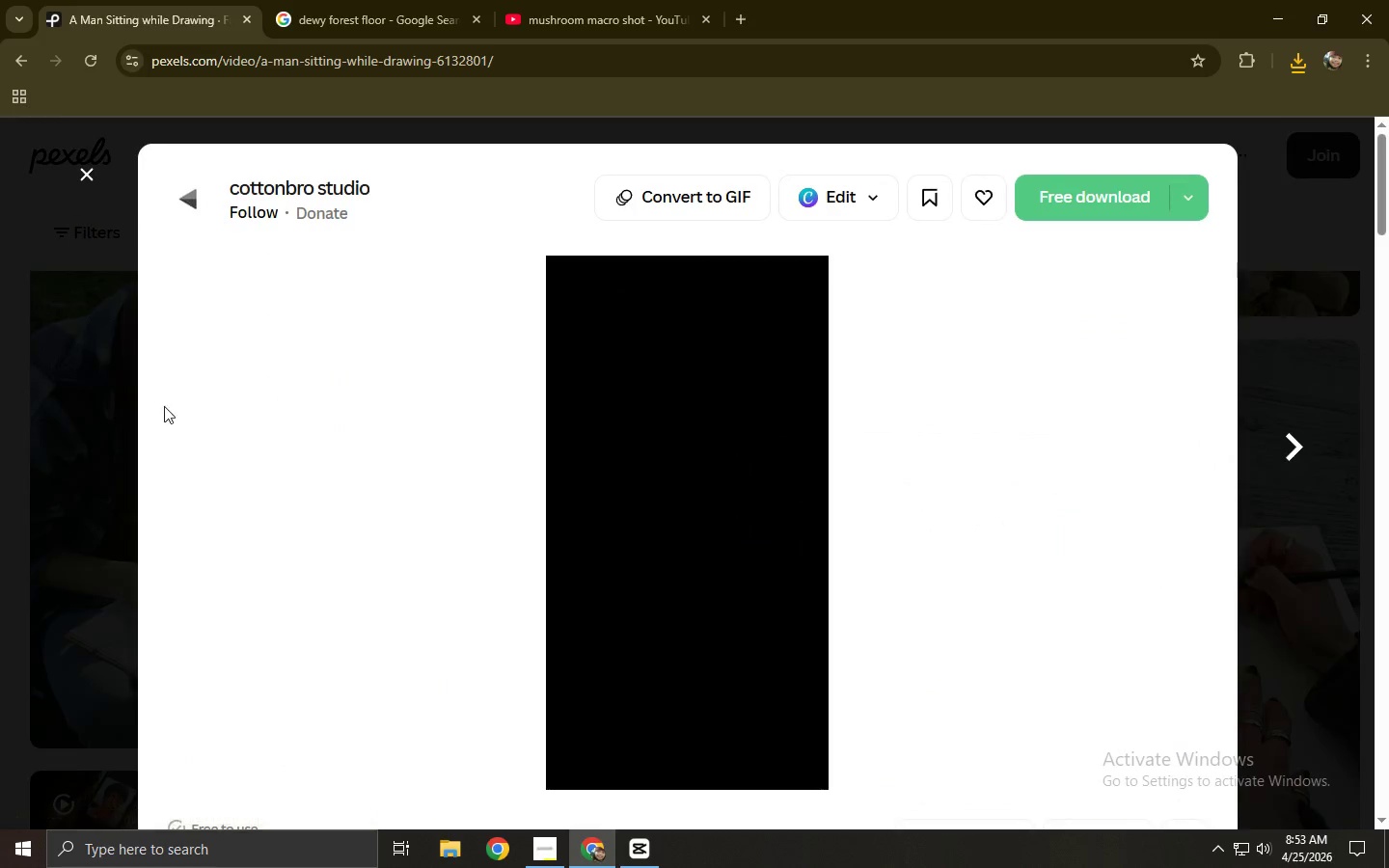 
left_click([0, 418])
 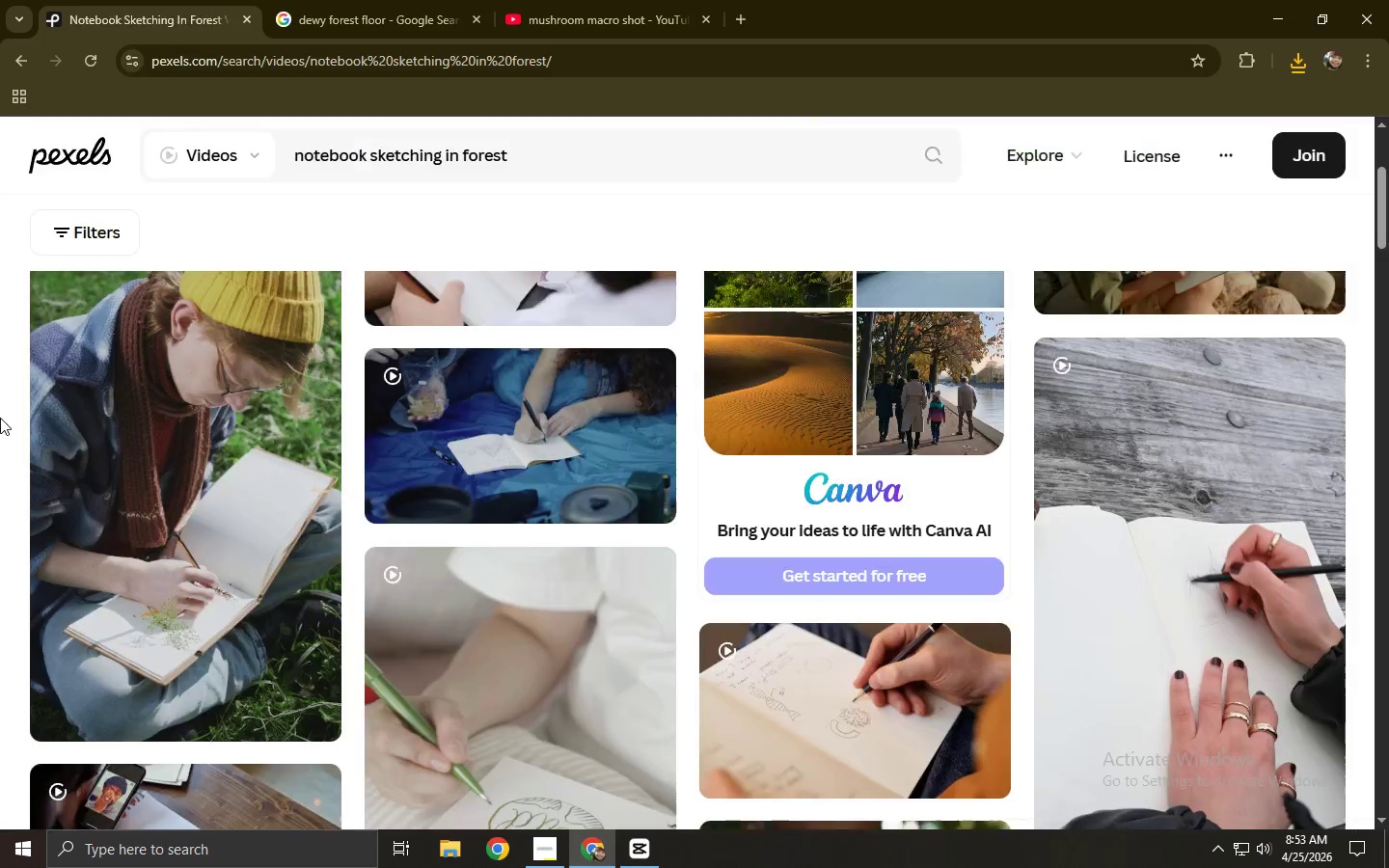 
scroll: coordinate [0, 418], scroll_direction: up, amount: 5.0
 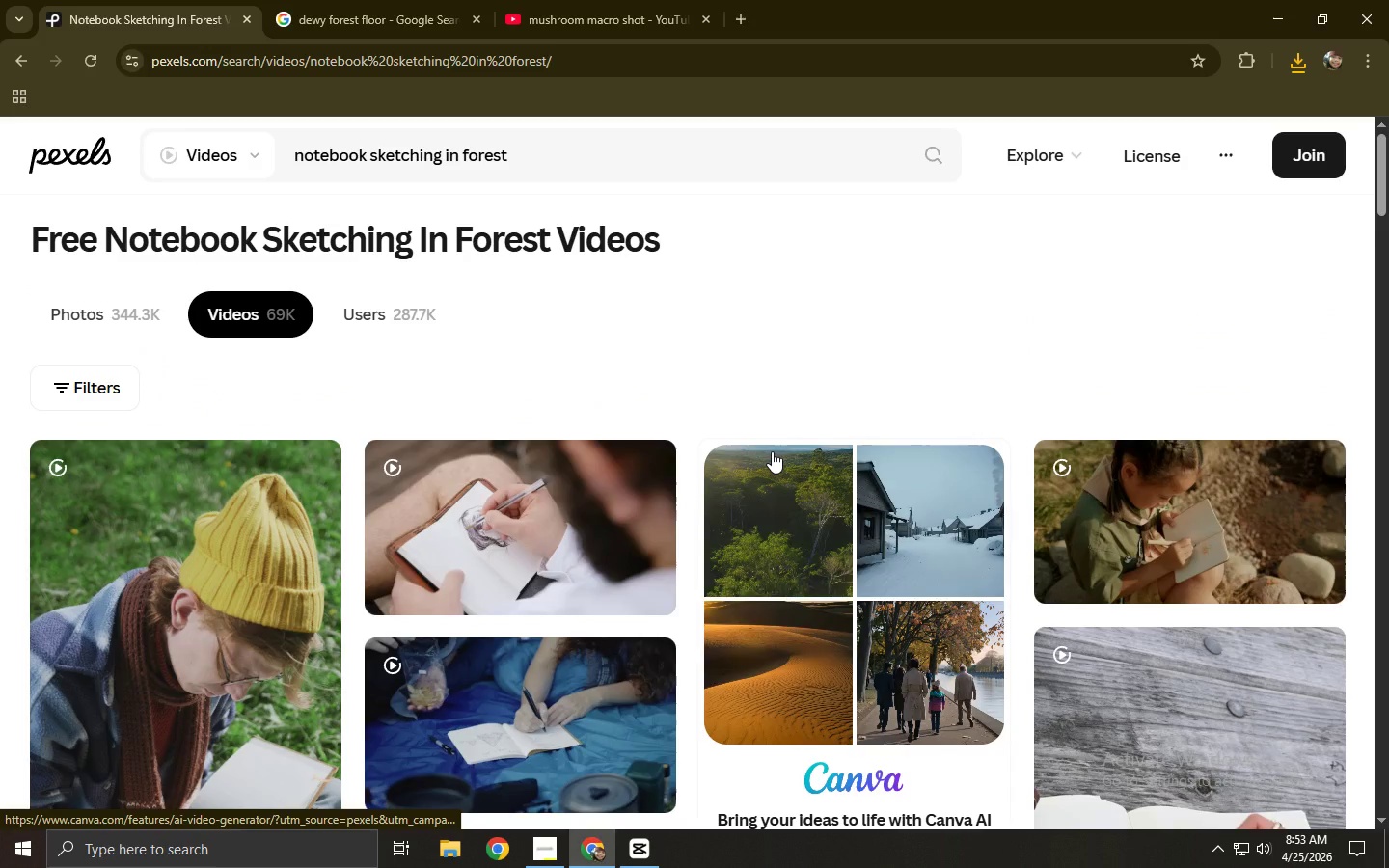 
scroll: coordinate [736, 426], scroll_direction: down, amount: 4.0
 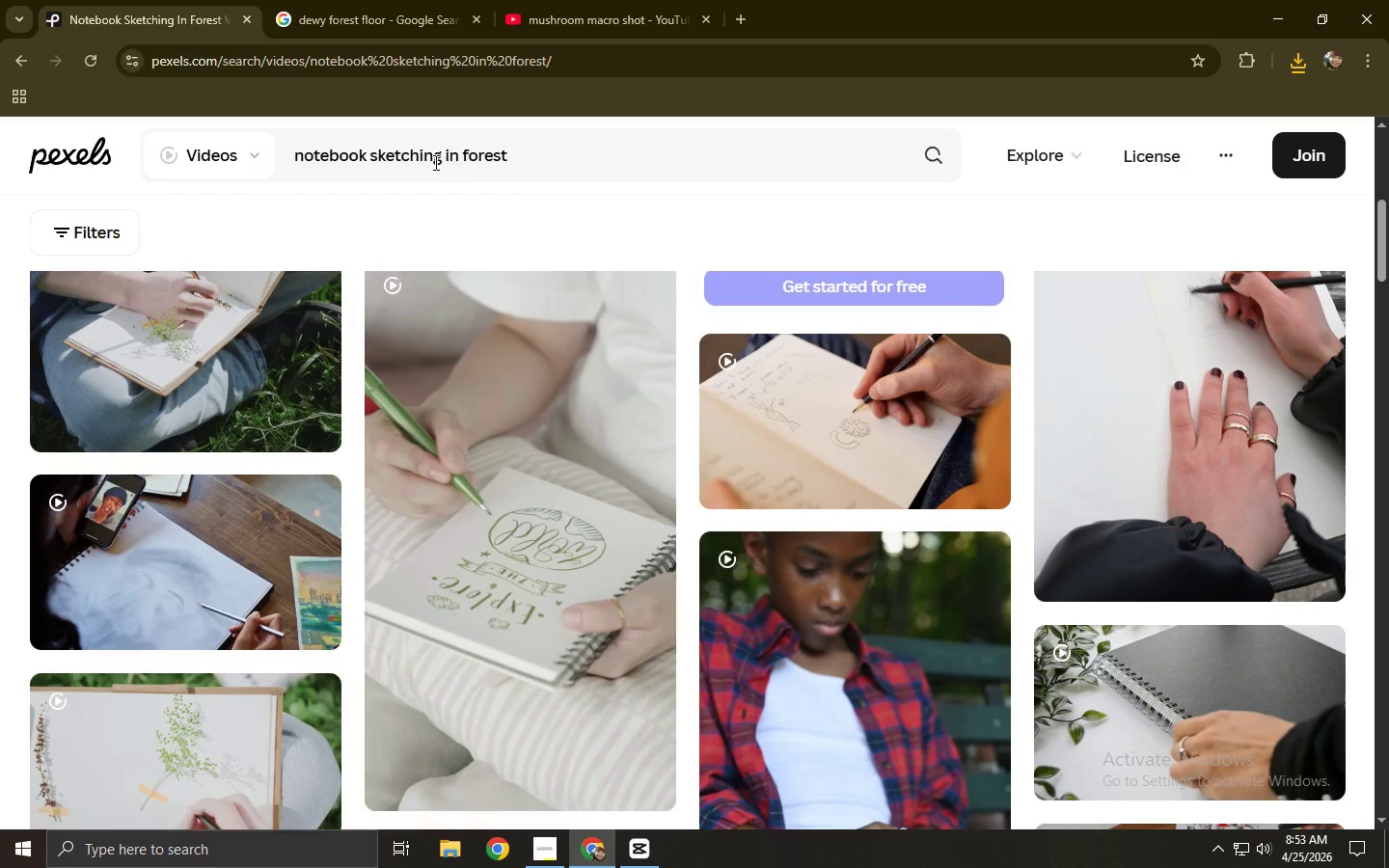 
left_click_drag(start_coordinate=[442, 158], to_coordinate=[285, 163])
 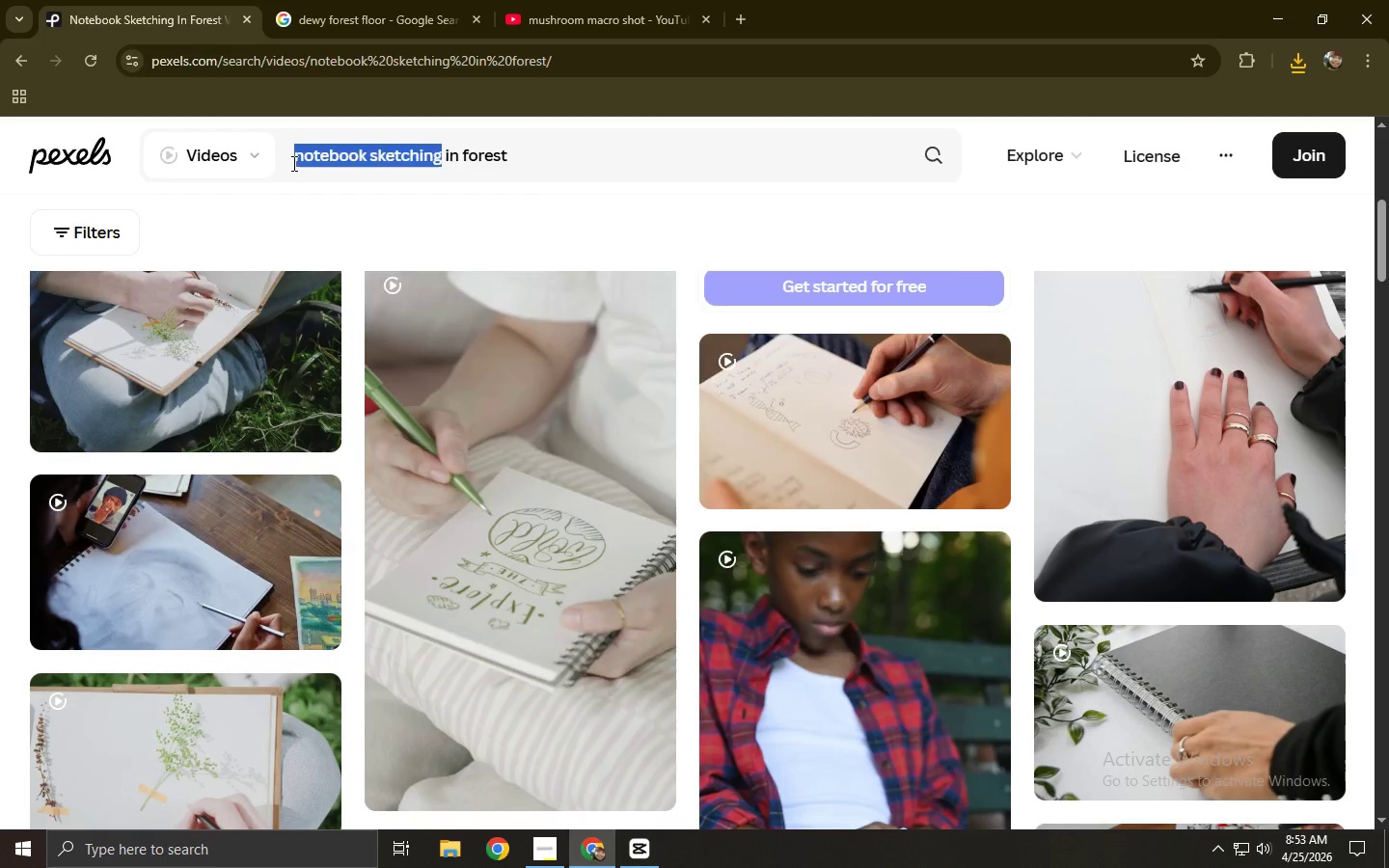 
type(writing in notebook)
 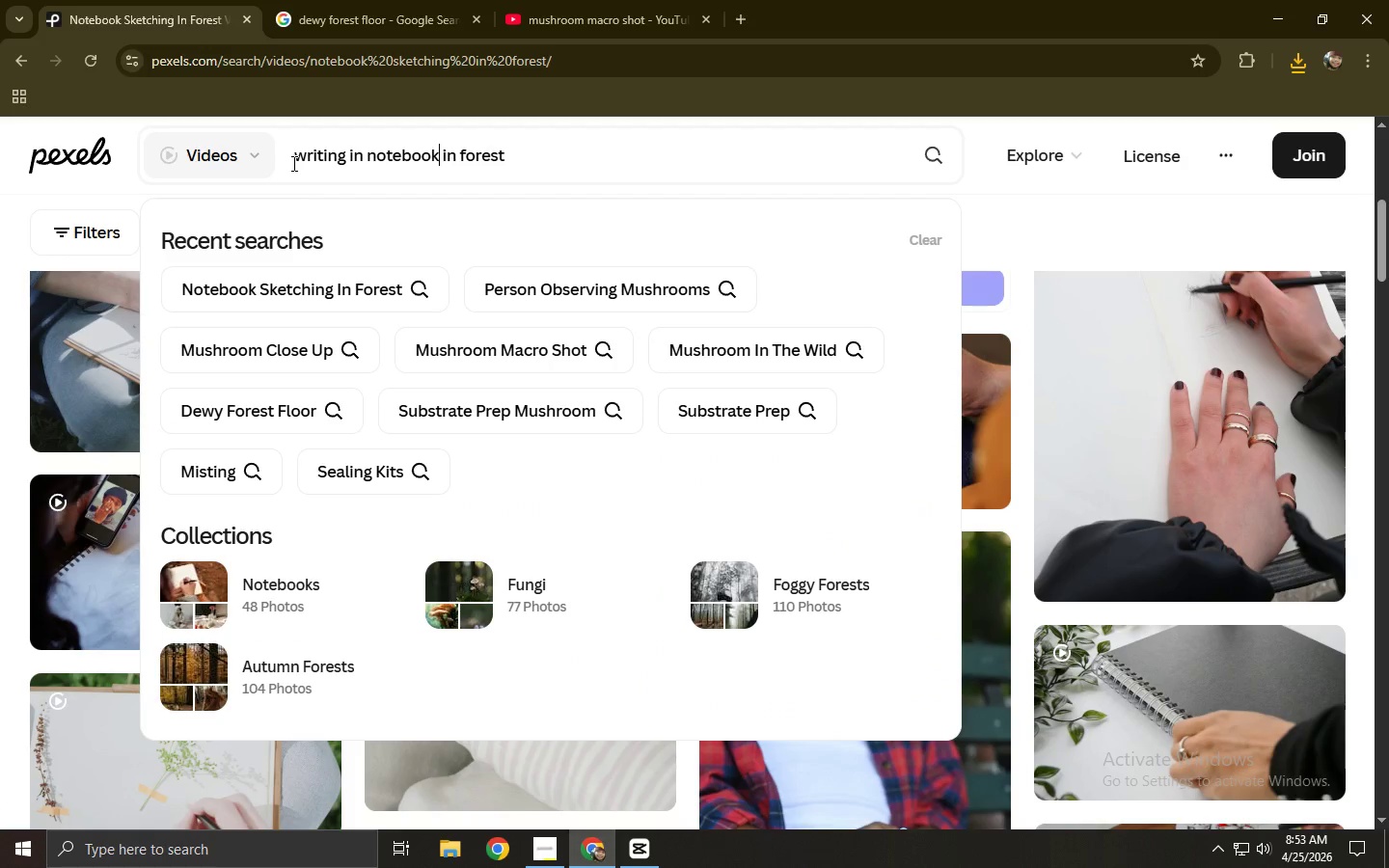 
key(Enter)
 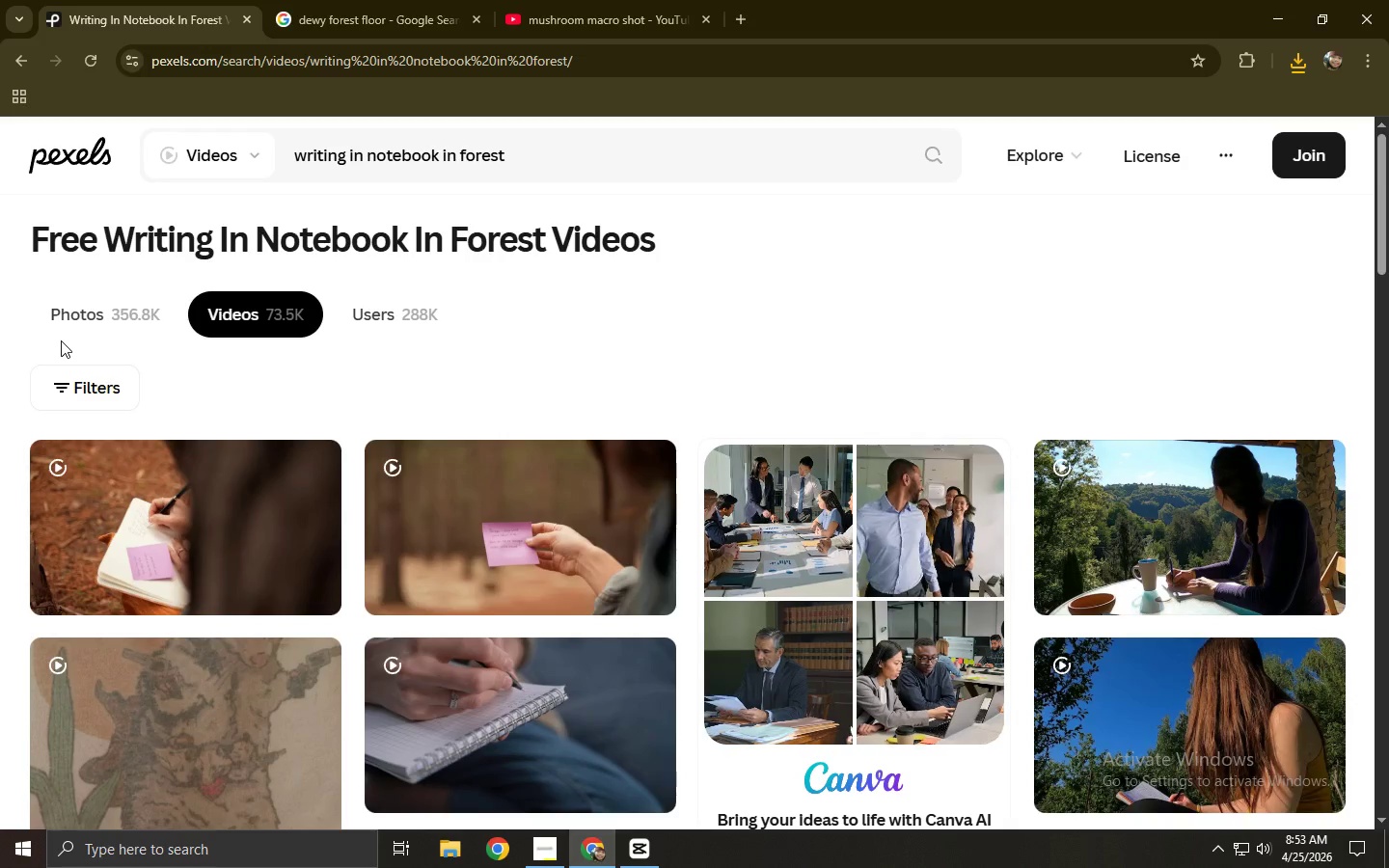 
wait(6.75)
 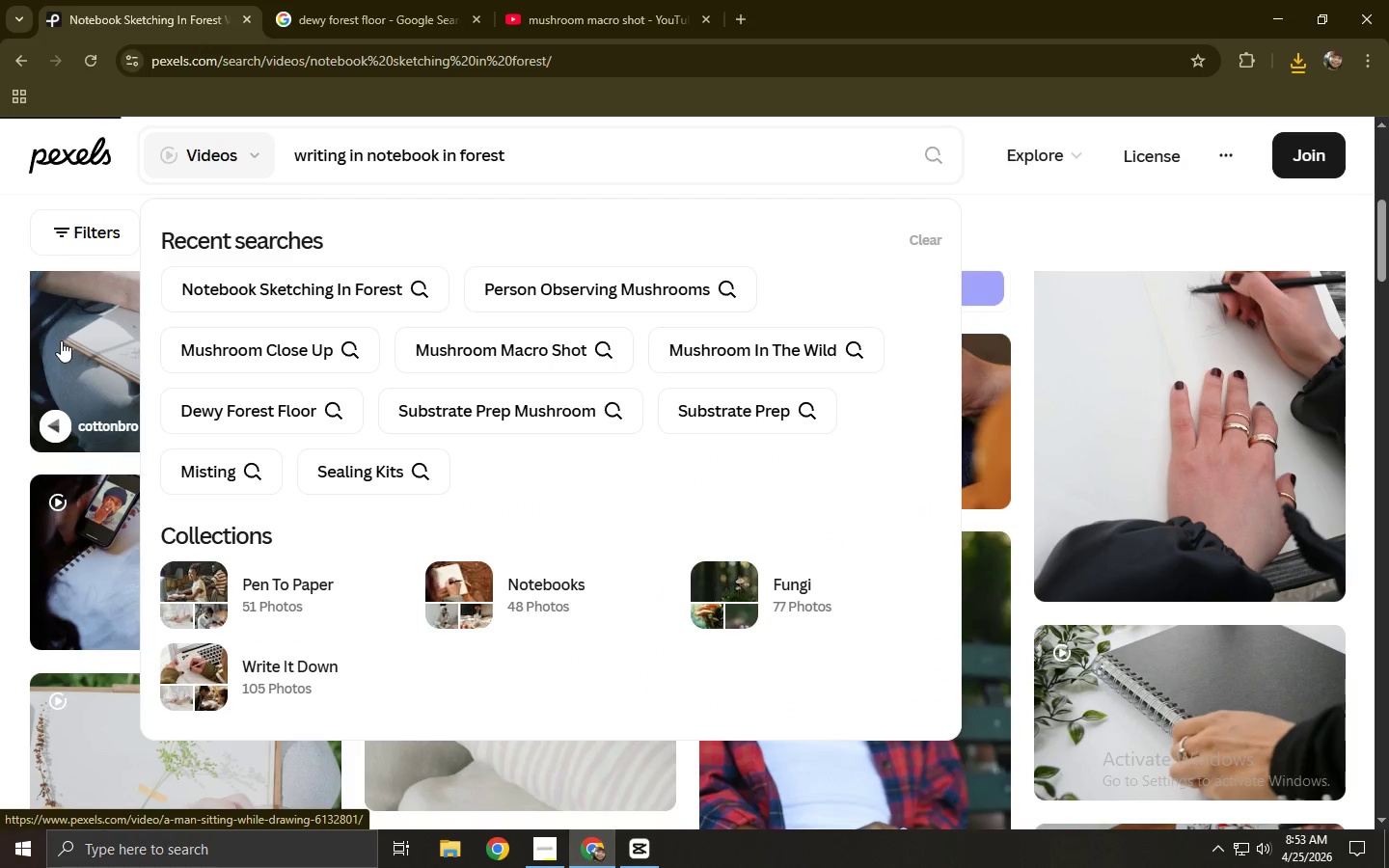 
scroll: coordinate [61, 340], scroll_direction: down, amount: 9.0
 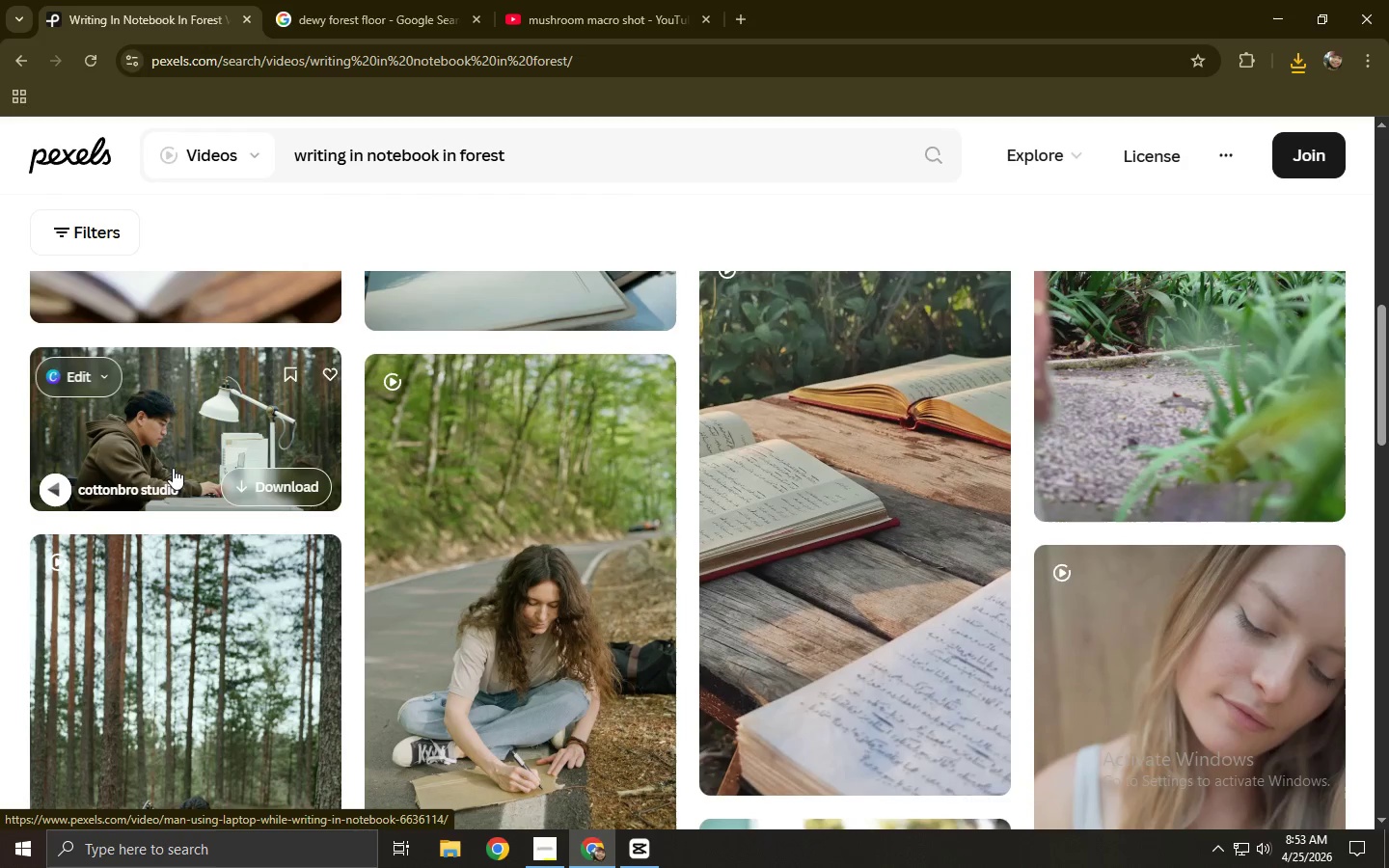 
left_click([166, 443])
 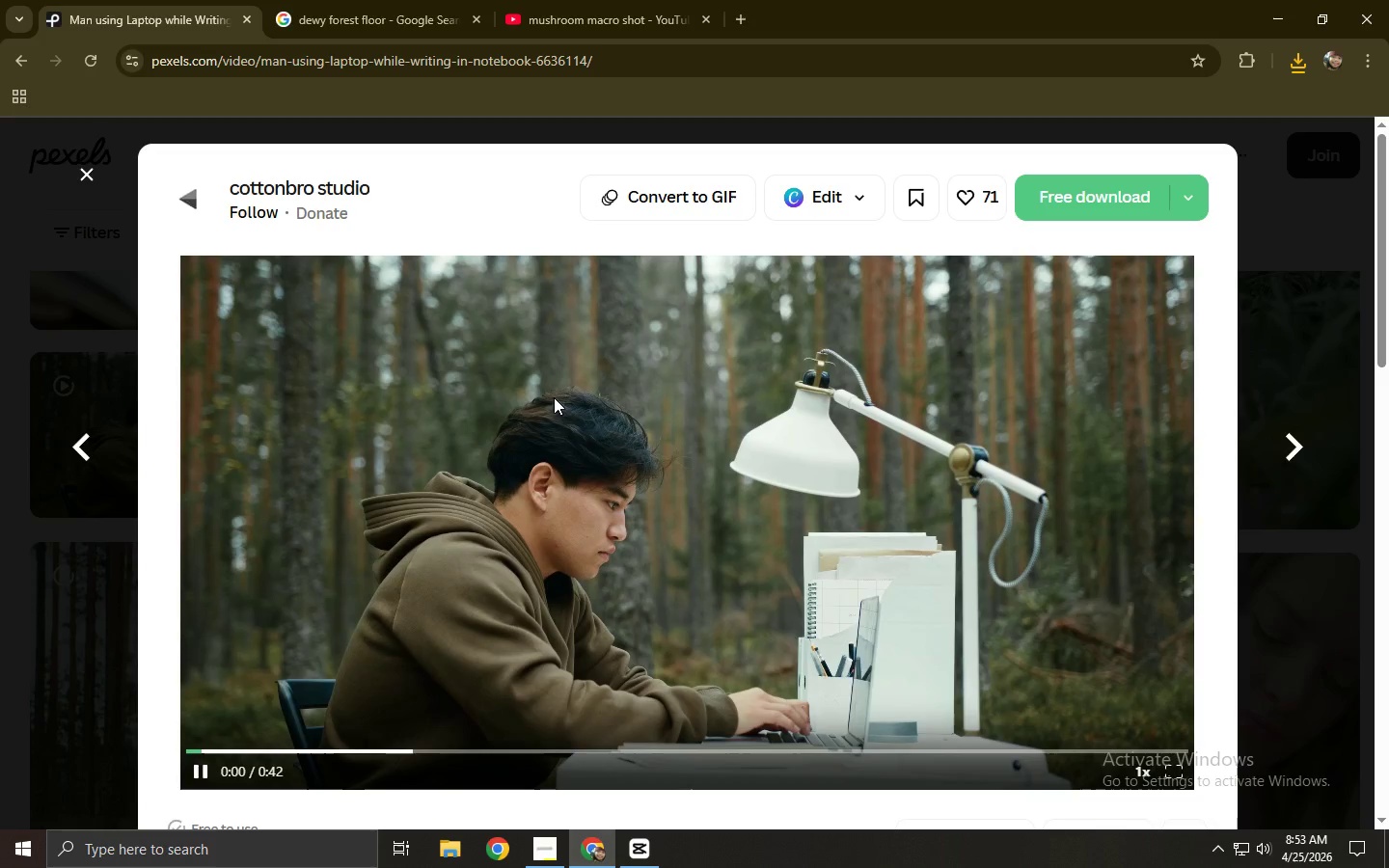 
wait(5.73)
 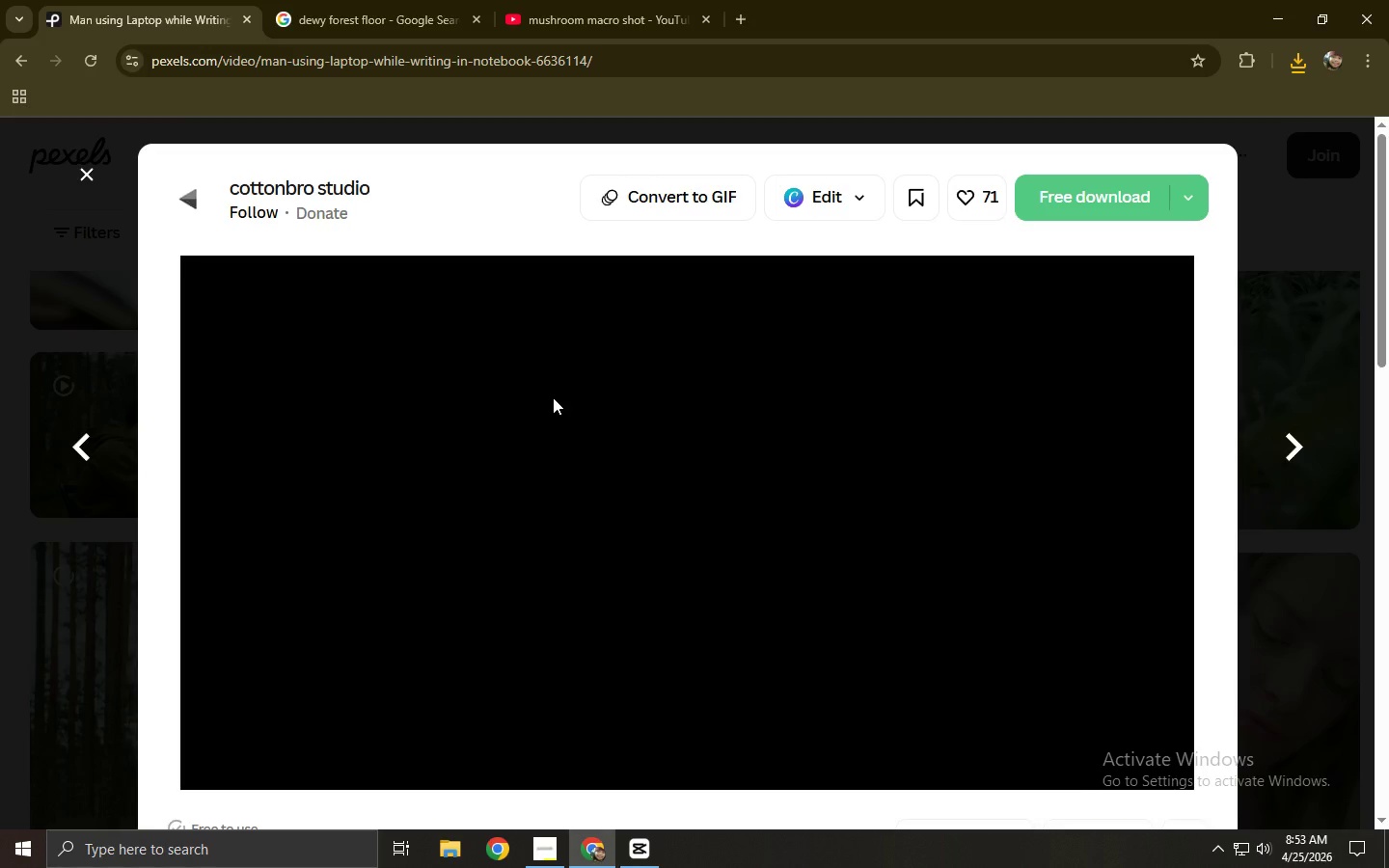 
left_click([54, 455])
 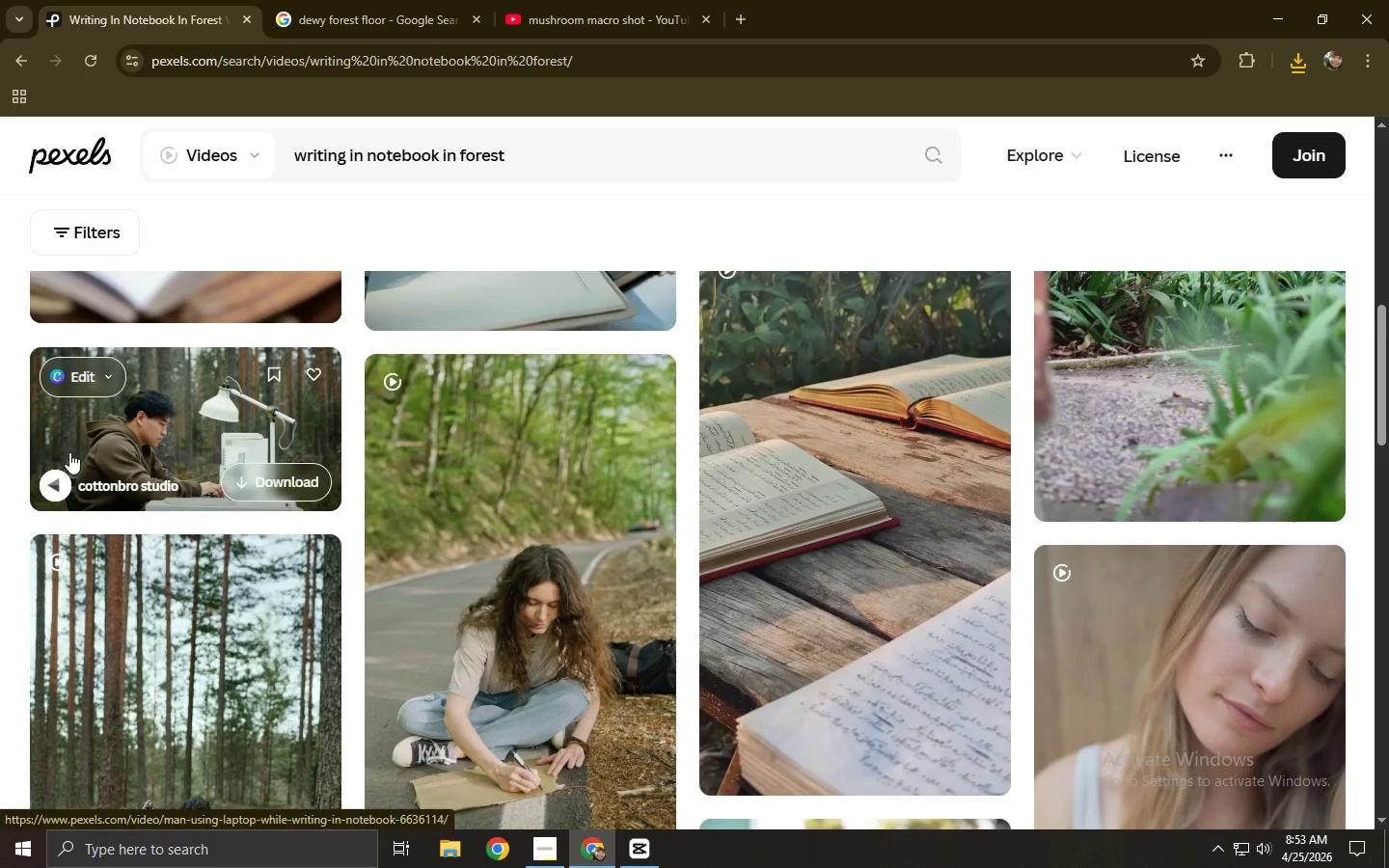 
scroll: coordinate [525, 433], scroll_direction: down, amount: 3.0
 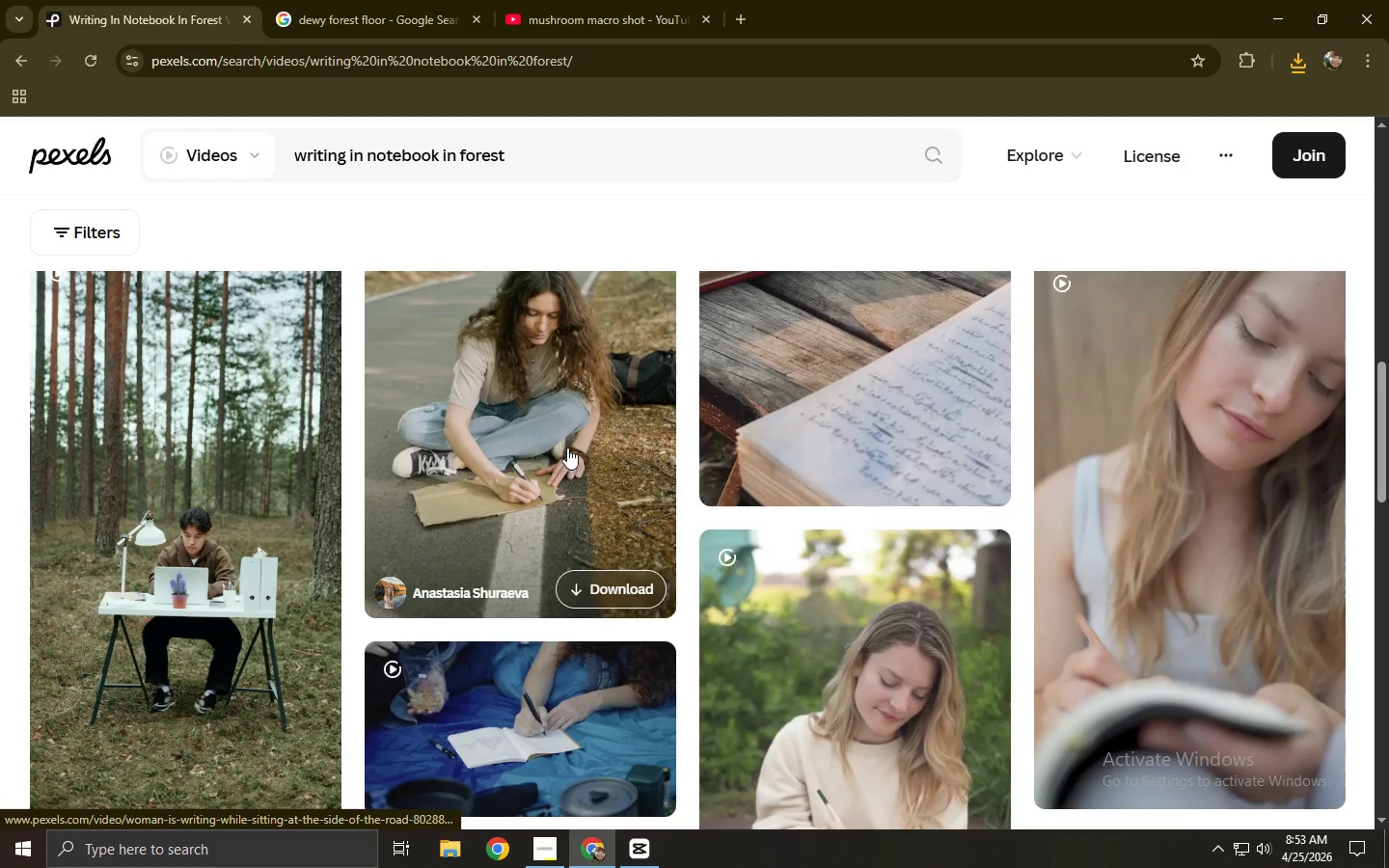 
scroll: coordinate [572, 441], scroll_direction: up, amount: 9.0
 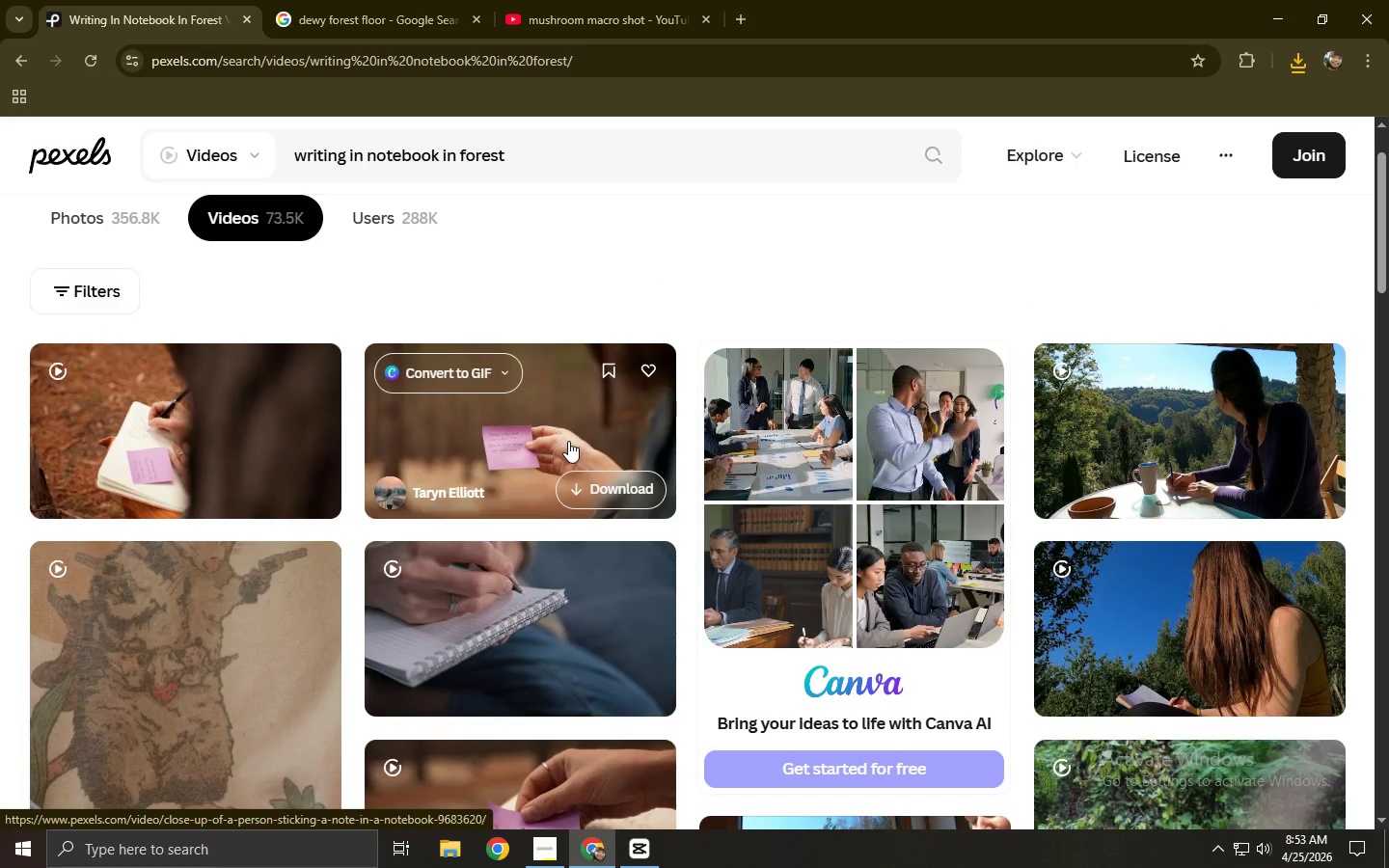 
scroll: coordinate [549, 440], scroll_direction: down, amount: 1.0
 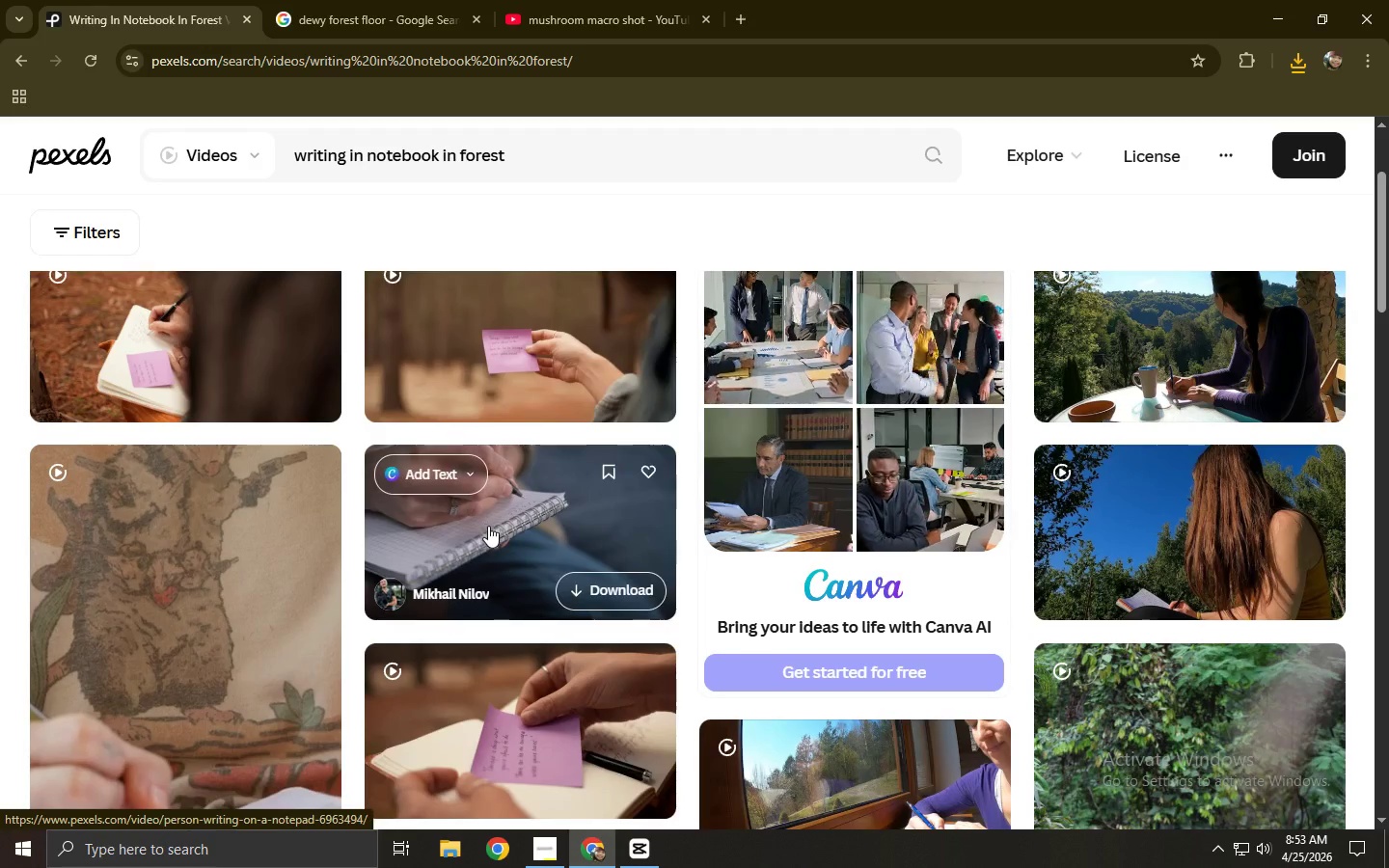 
left_click([502, 528])
 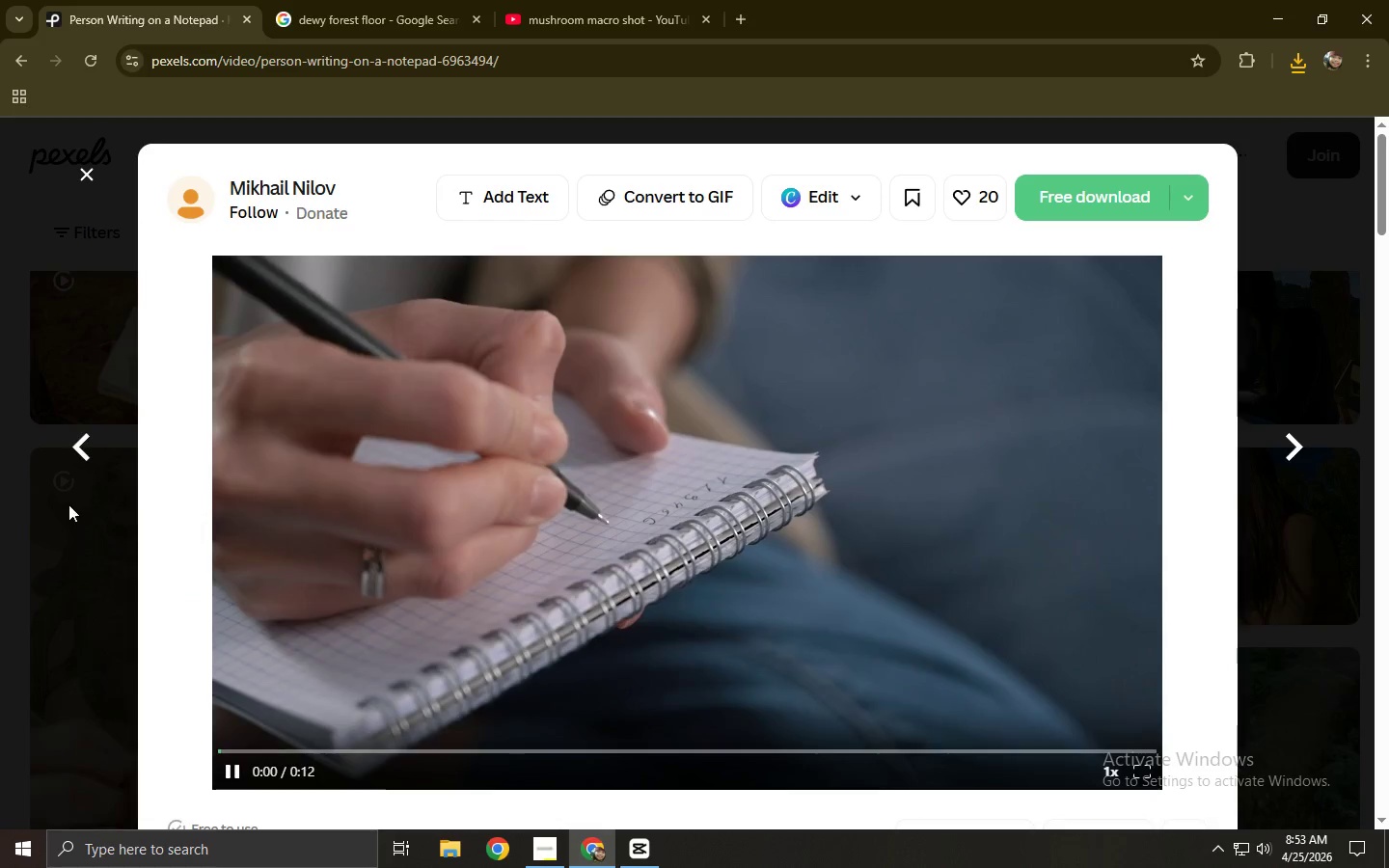 
left_click([16, 504])
 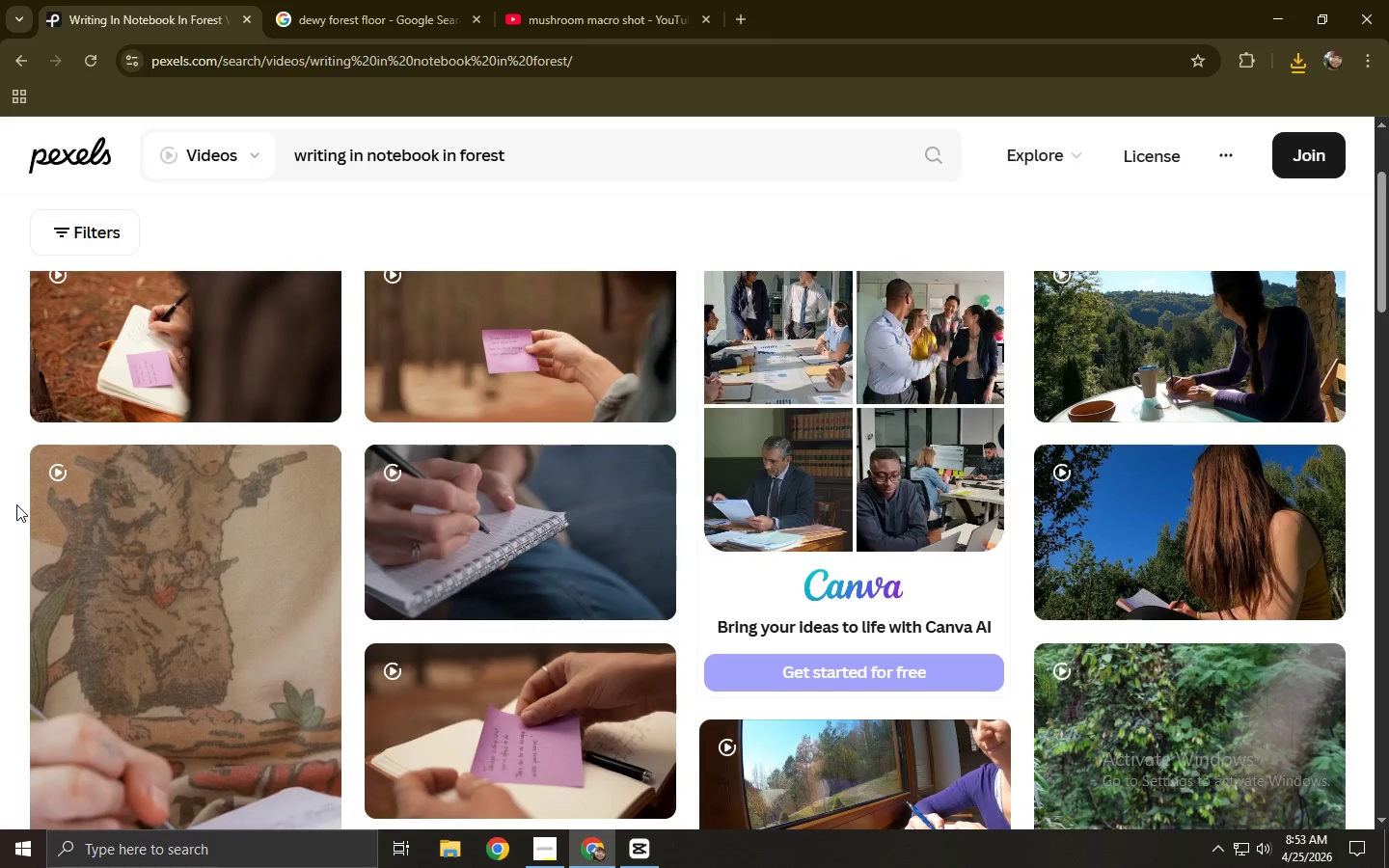 
scroll: coordinate [96, 506], scroll_direction: down, amount: 3.0
 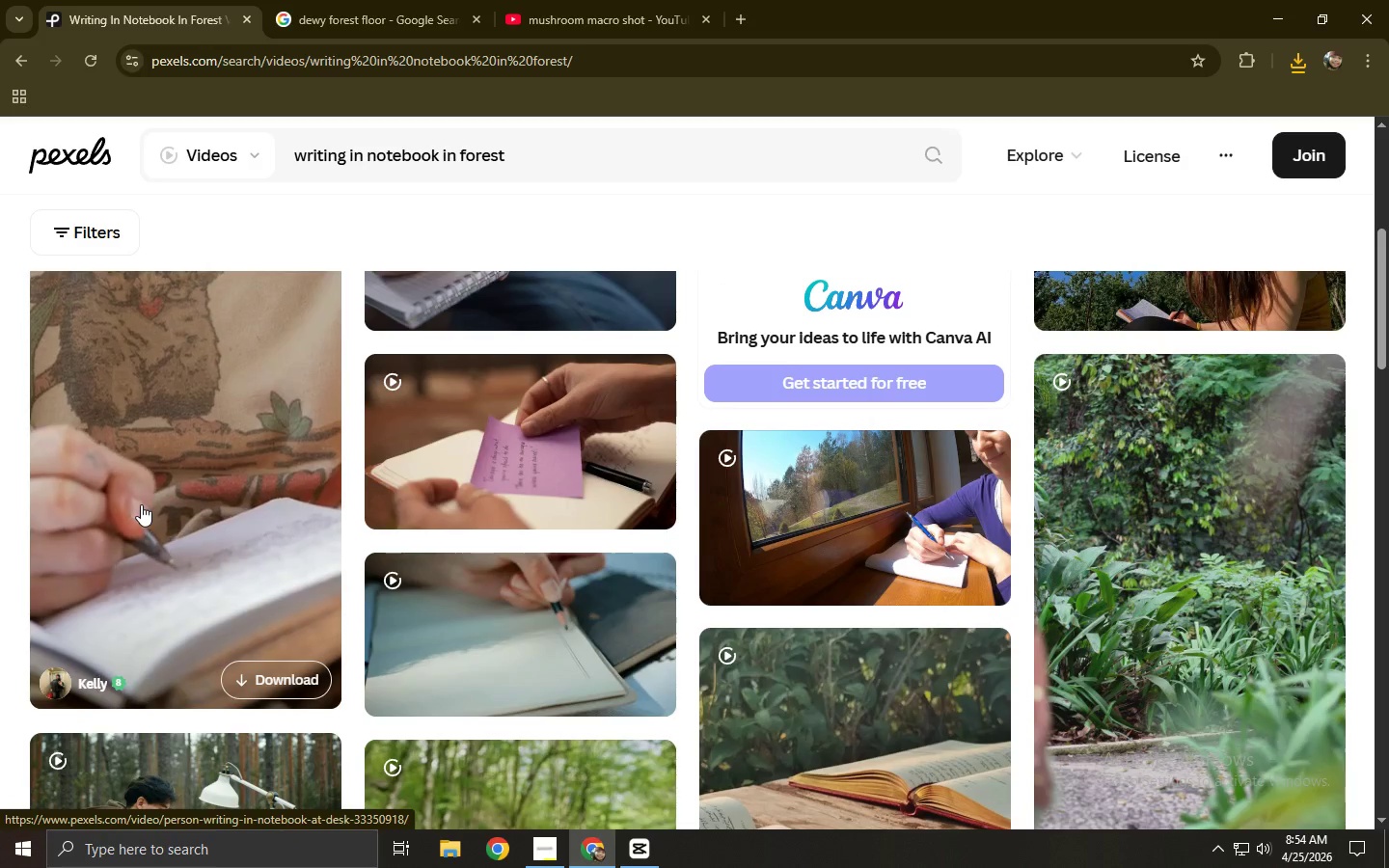 
scroll: coordinate [153, 583], scroll_direction: up, amount: 5.0
 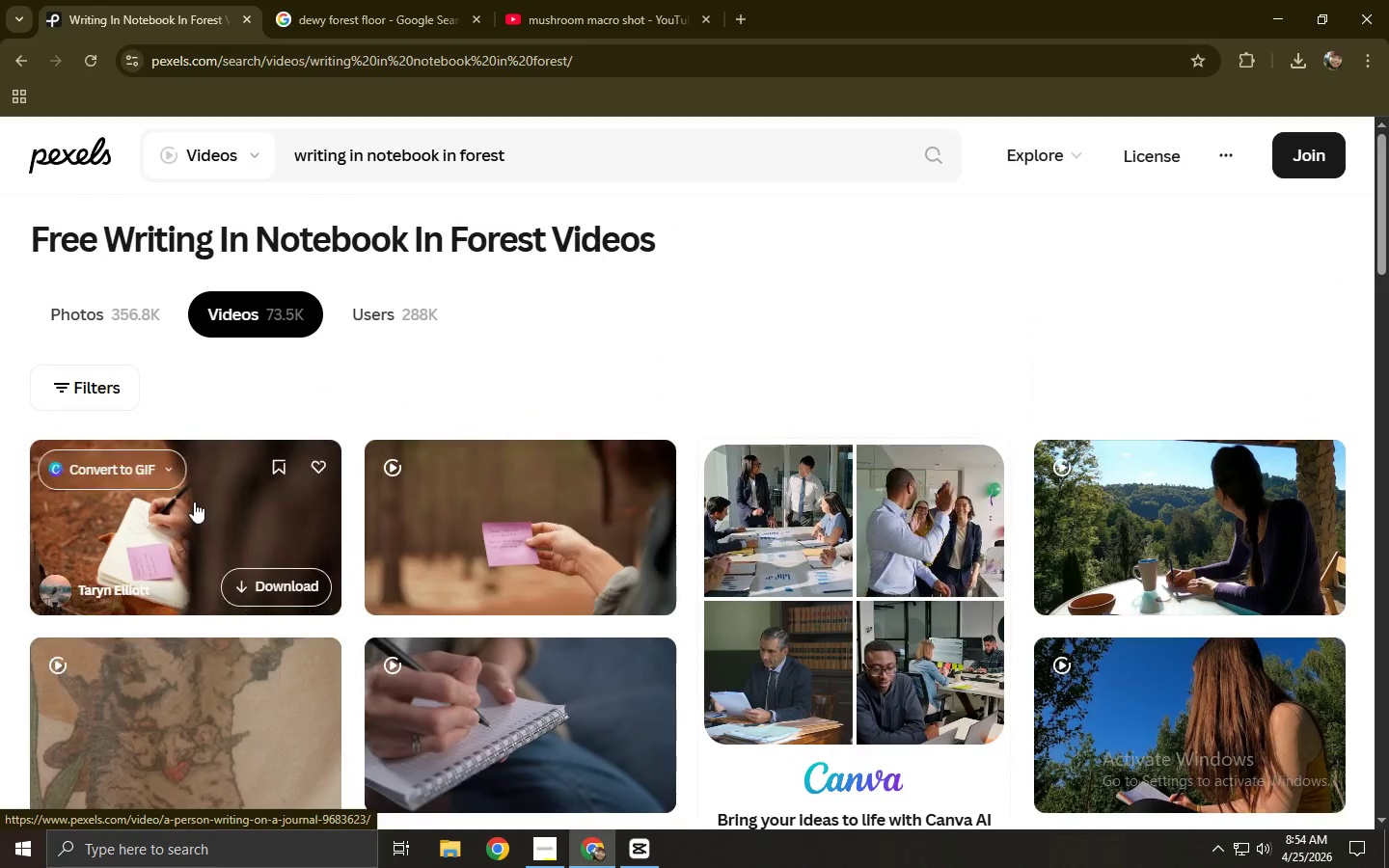 
left_click([194, 502])